 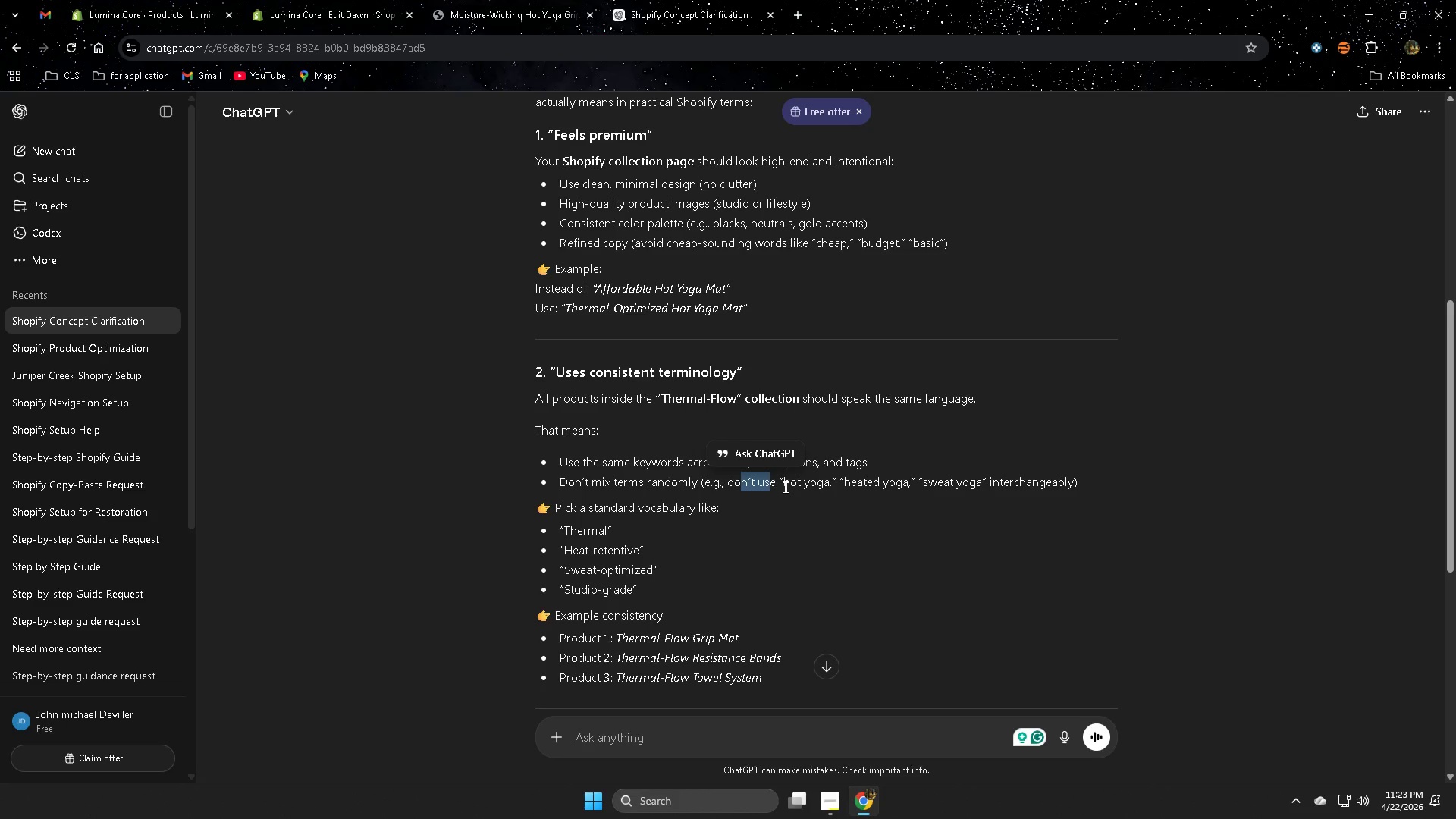 
left_click_drag(start_coordinate=[789, 487], to_coordinate=[808, 488])
 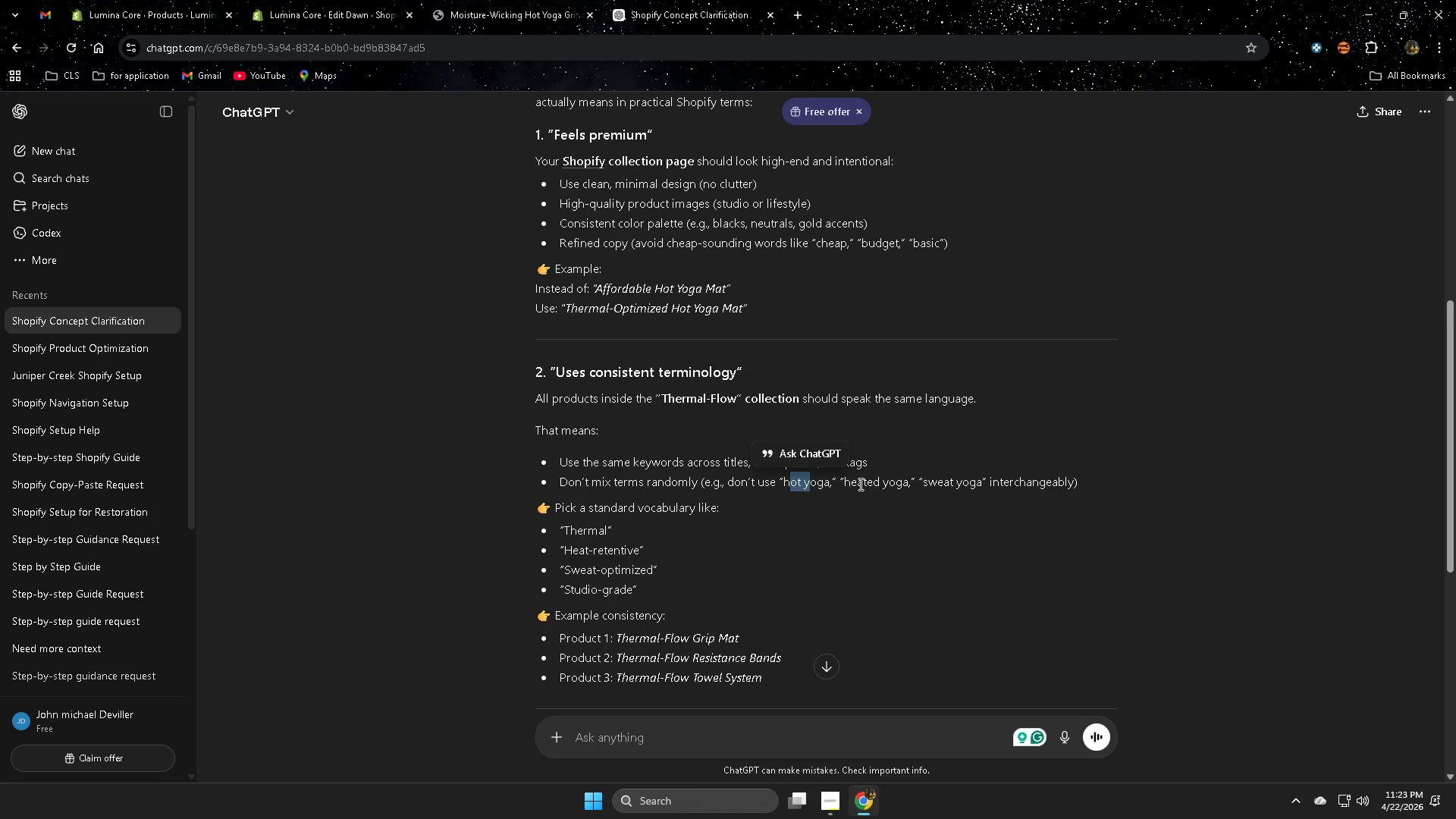 
left_click_drag(start_coordinate=[858, 484], to_coordinate=[890, 485])
 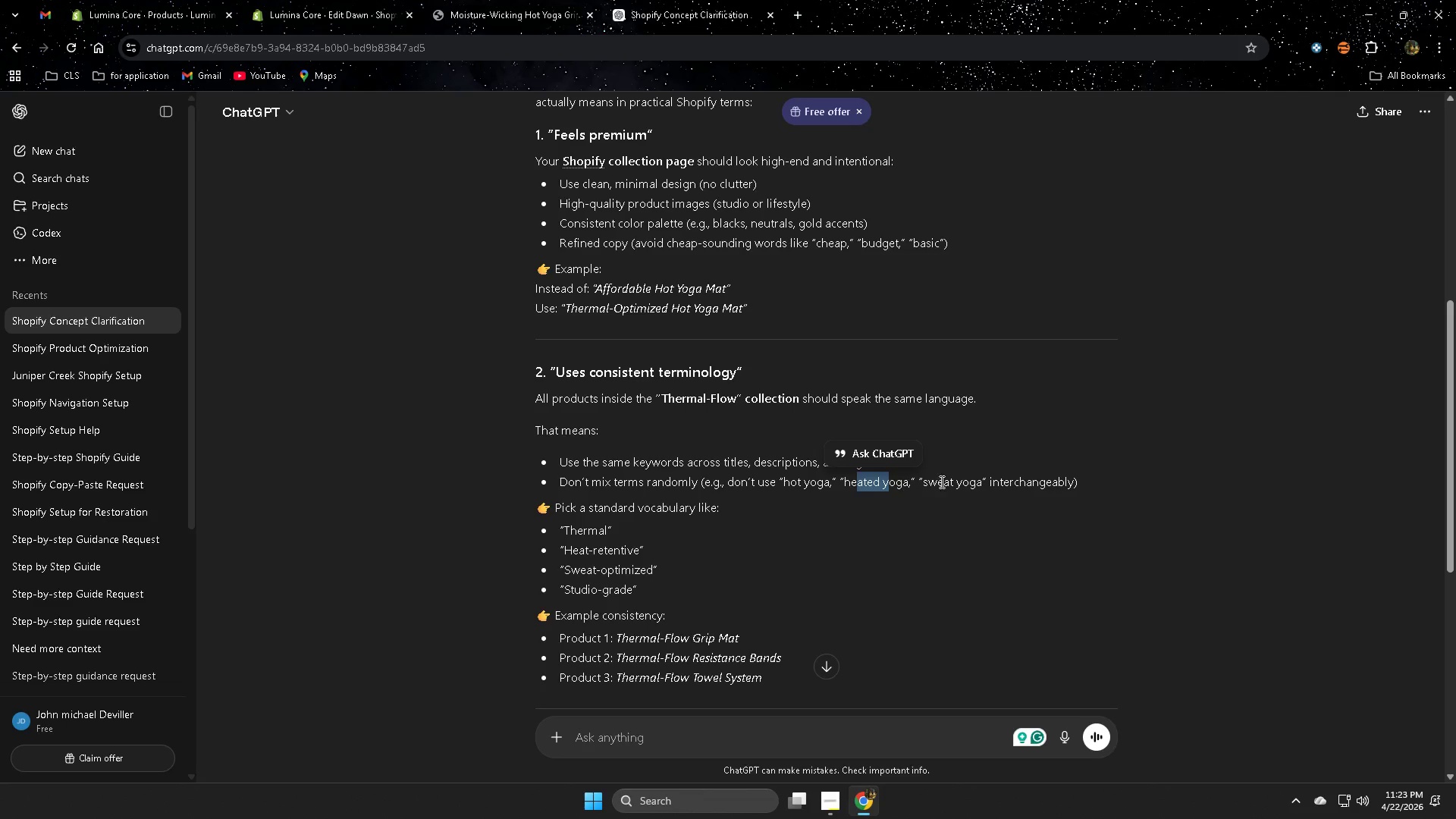 
left_click_drag(start_coordinate=[941, 482], to_coordinate=[977, 482])
 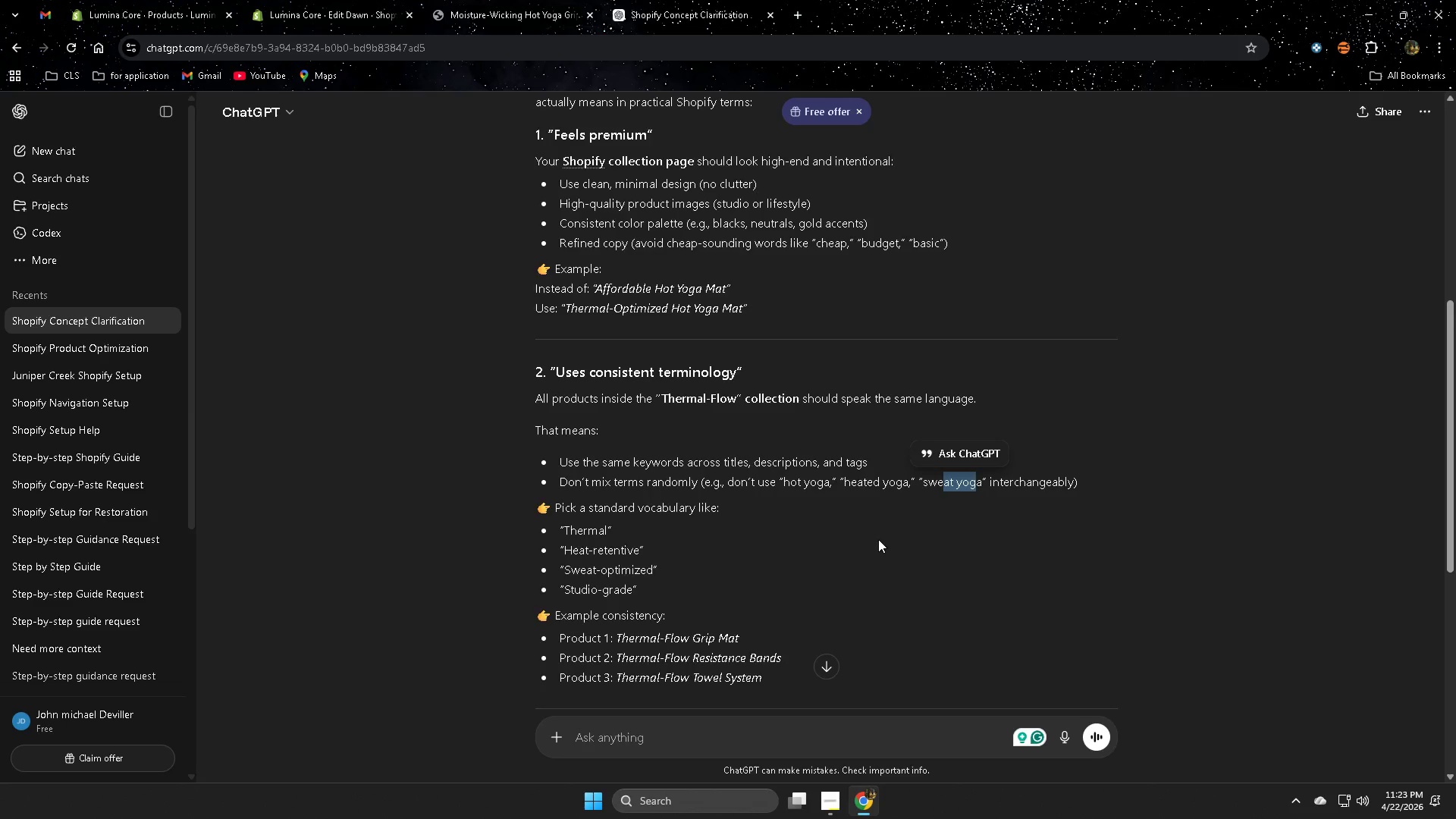 
scroll: coordinate [878, 539], scroll_direction: down, amount: 1.0
 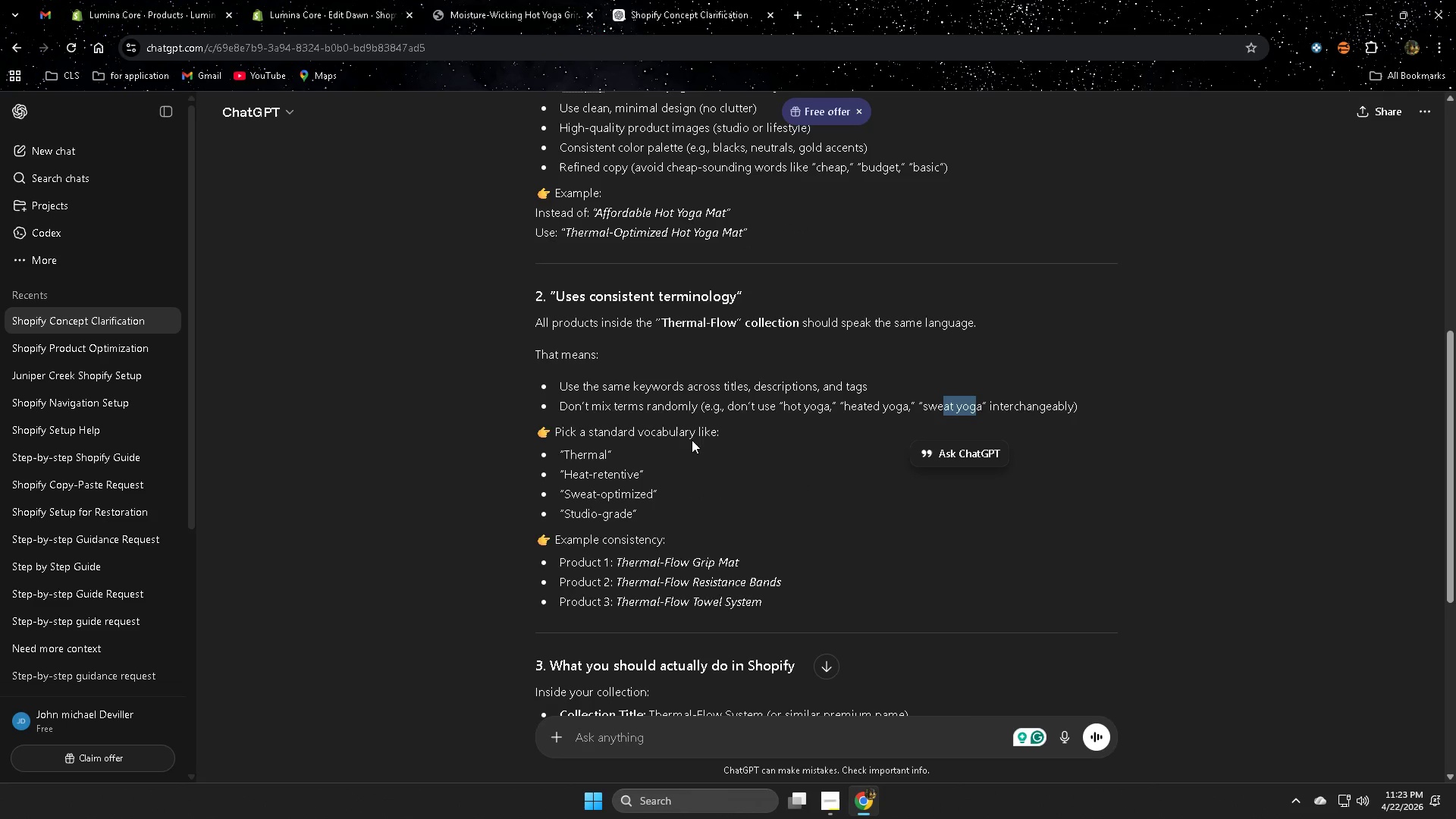 
left_click_drag(start_coordinate=[563, 453], to_coordinate=[601, 457])
 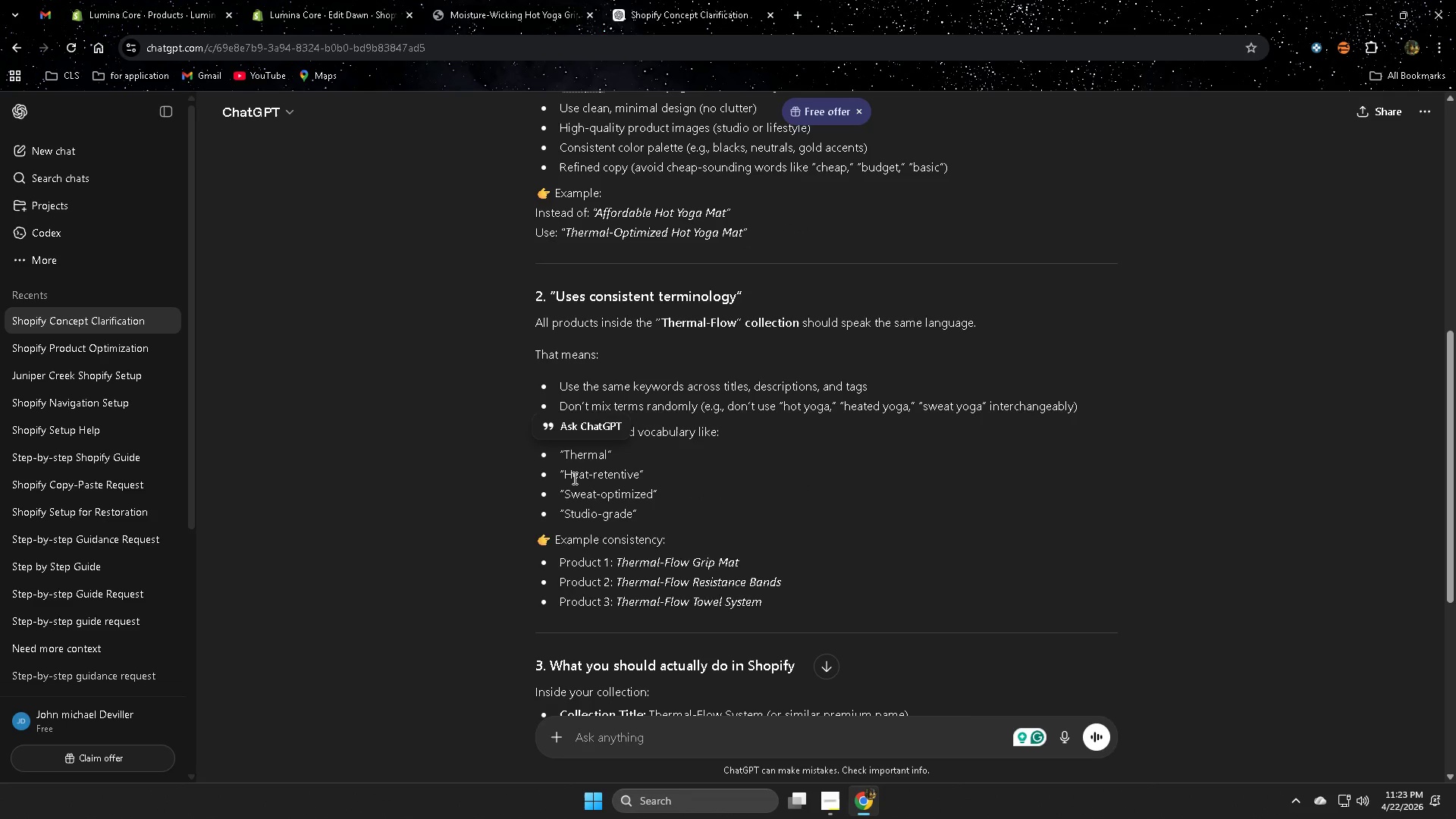 
left_click_drag(start_coordinate=[570, 478], to_coordinate=[596, 477])
 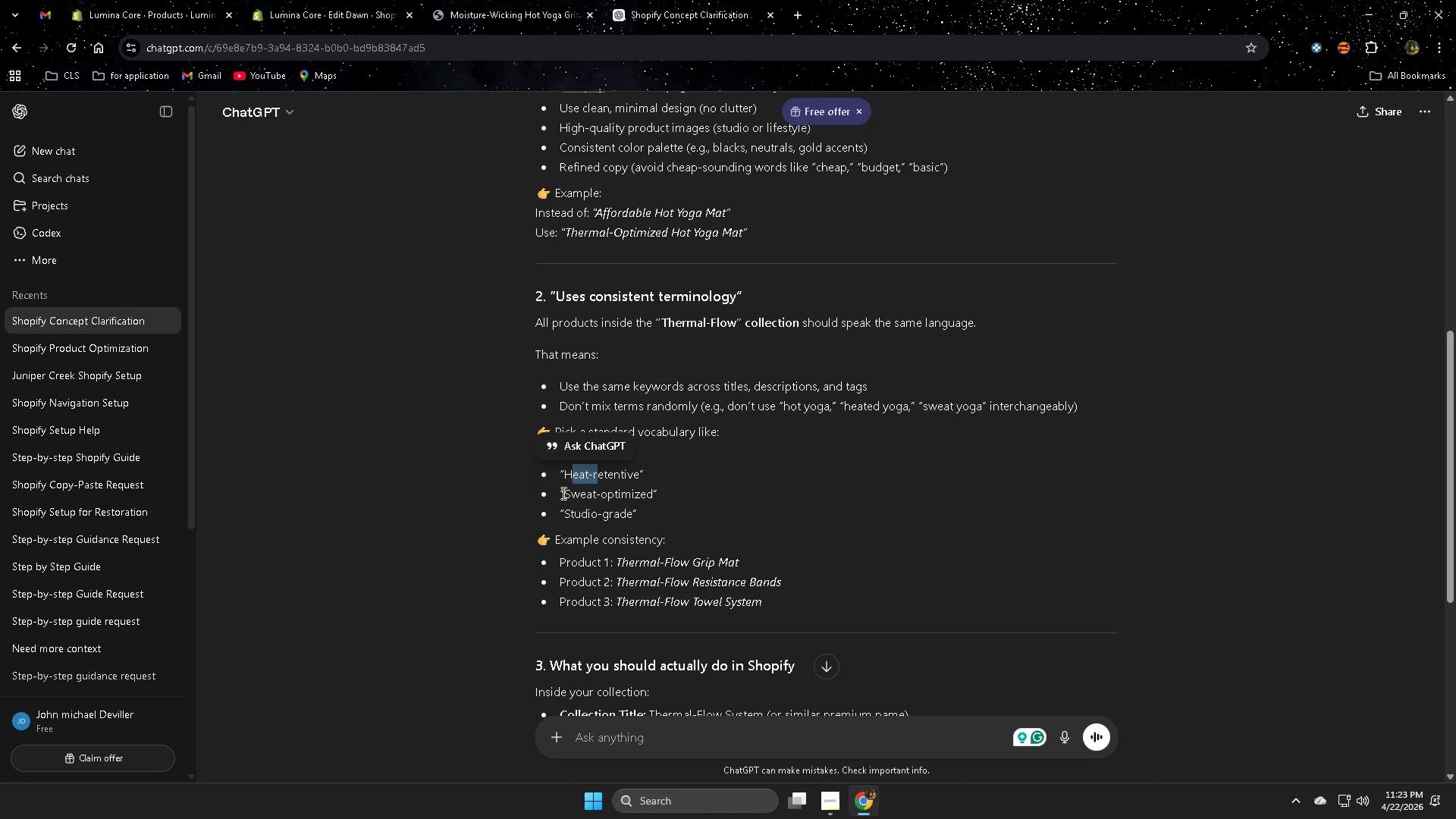 
left_click_drag(start_coordinate=[564, 493], to_coordinate=[623, 494])
 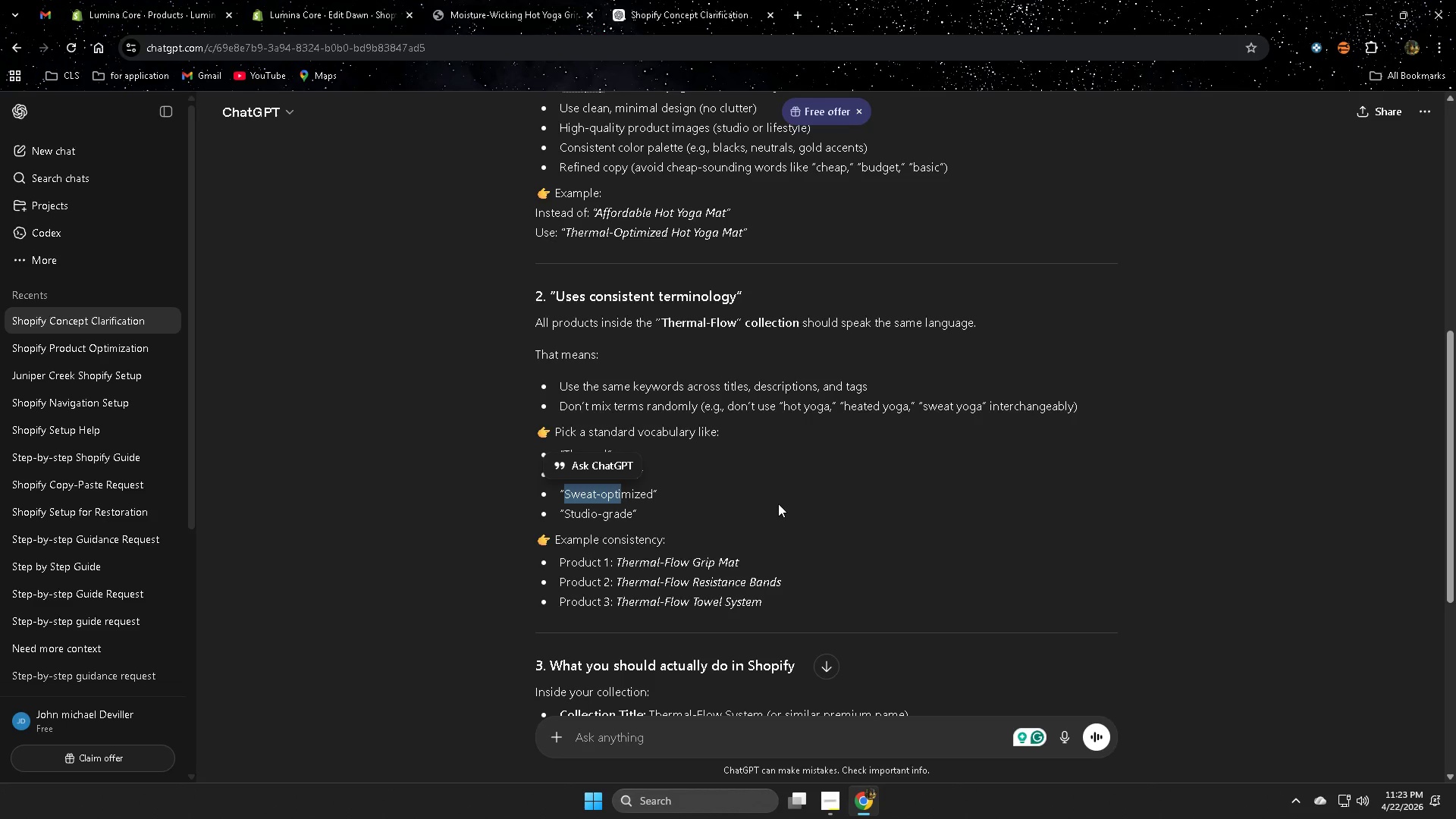 
scroll: coordinate [778, 504], scroll_direction: up, amount: 2.0
 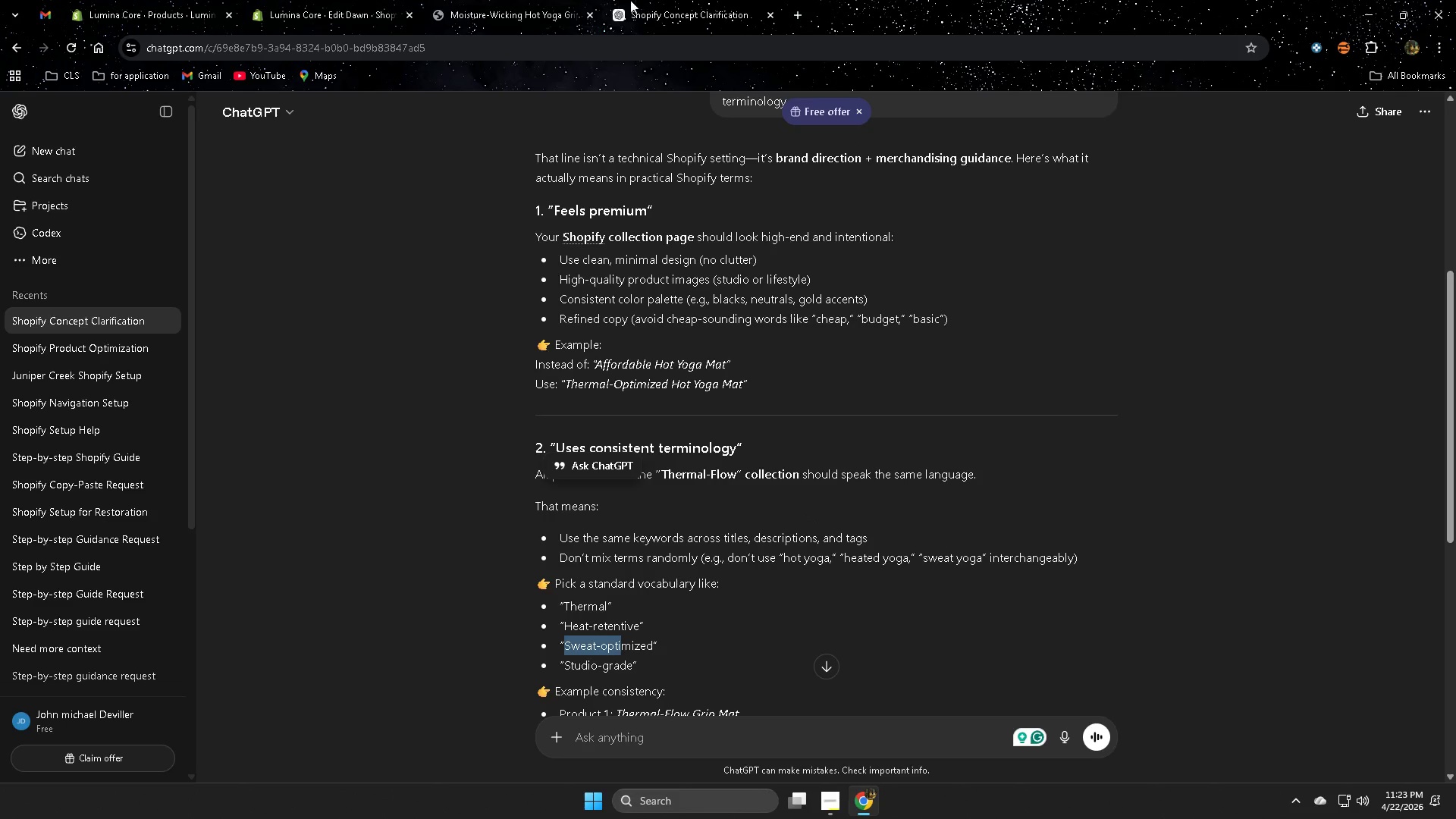 
left_click([501, 0])
 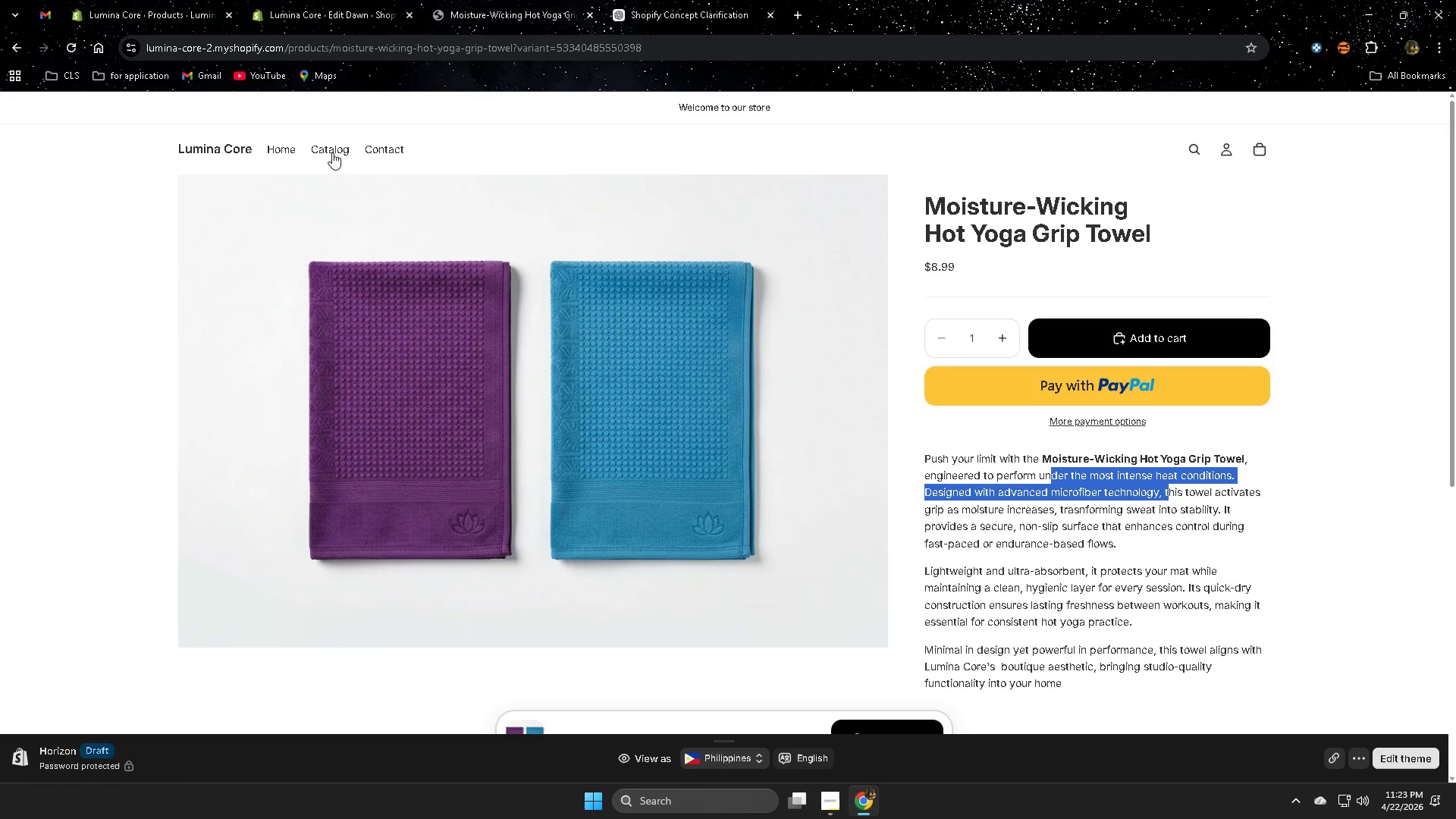 
left_click([668, 0])
 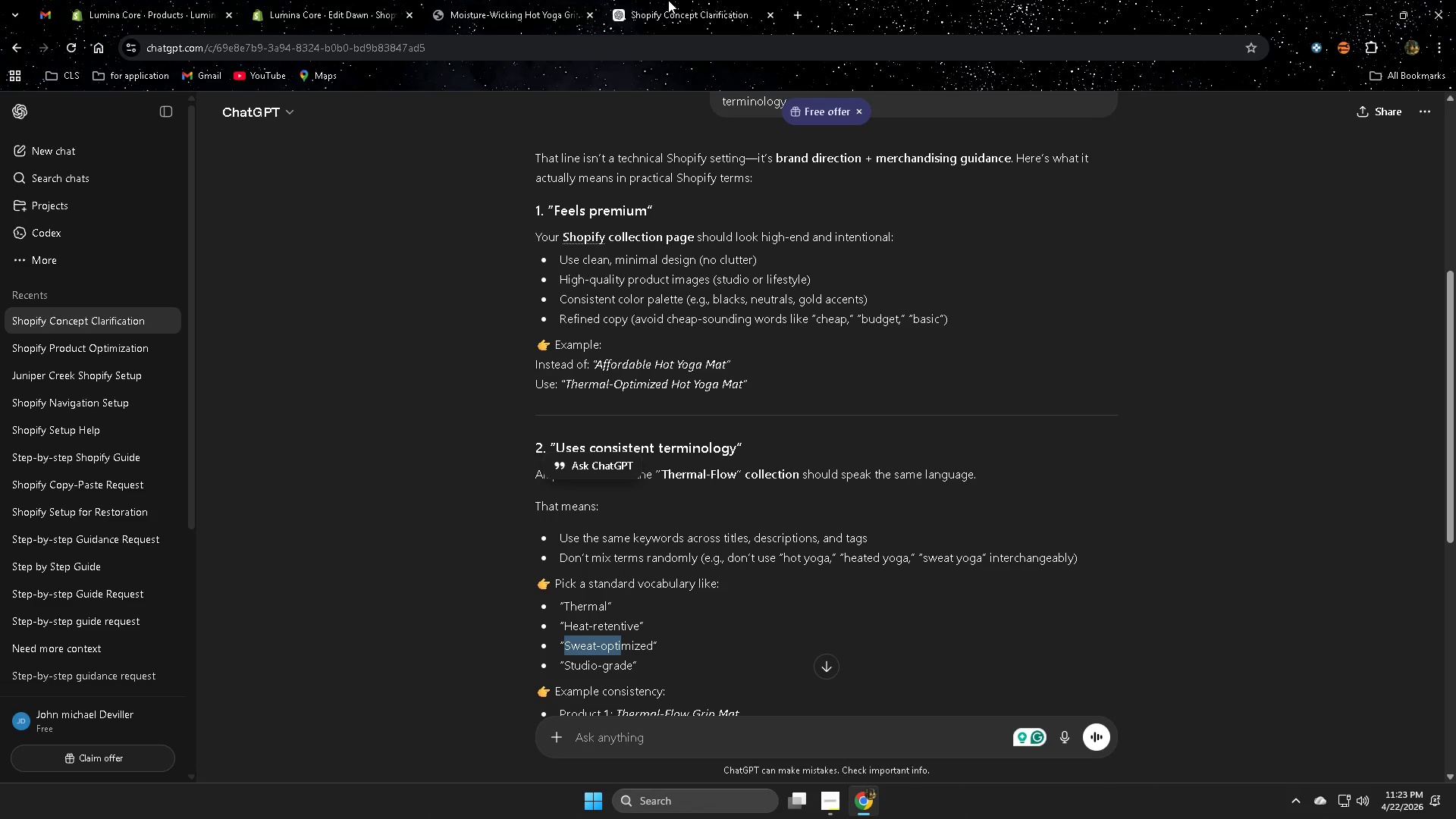 
key(Control+ControlLeft)
 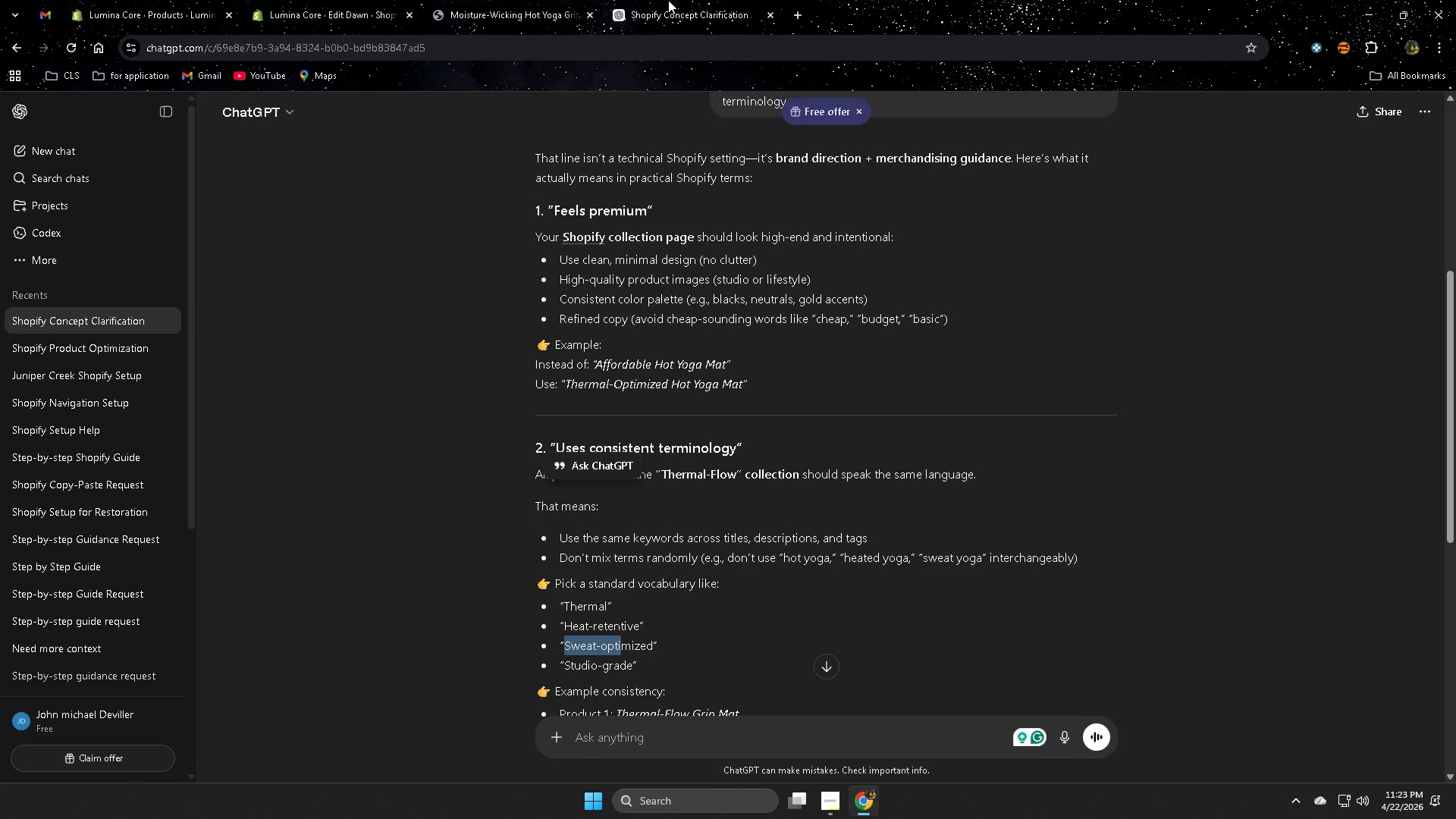 
key(Control+W)
 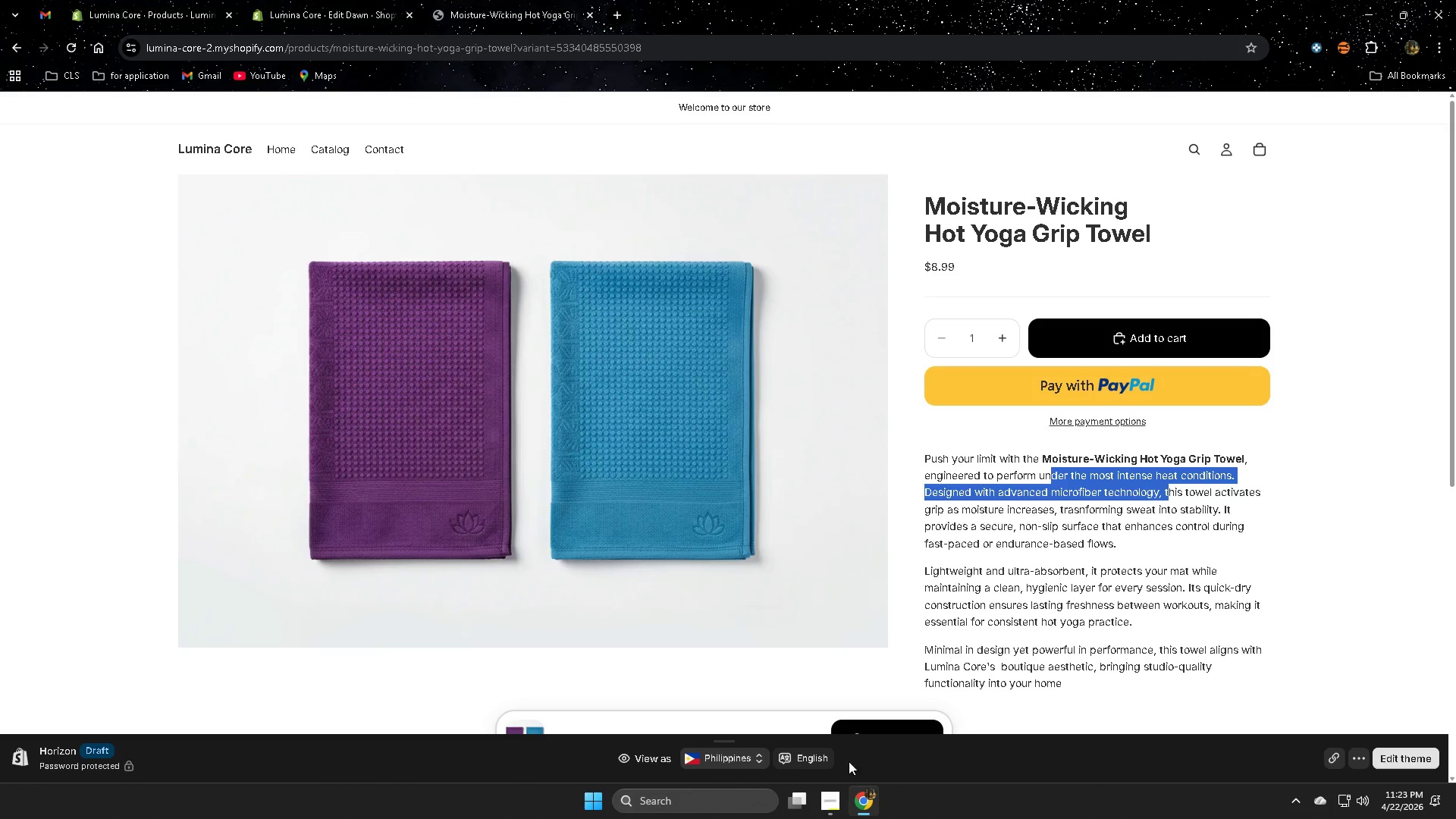 
left_click([828, 804])